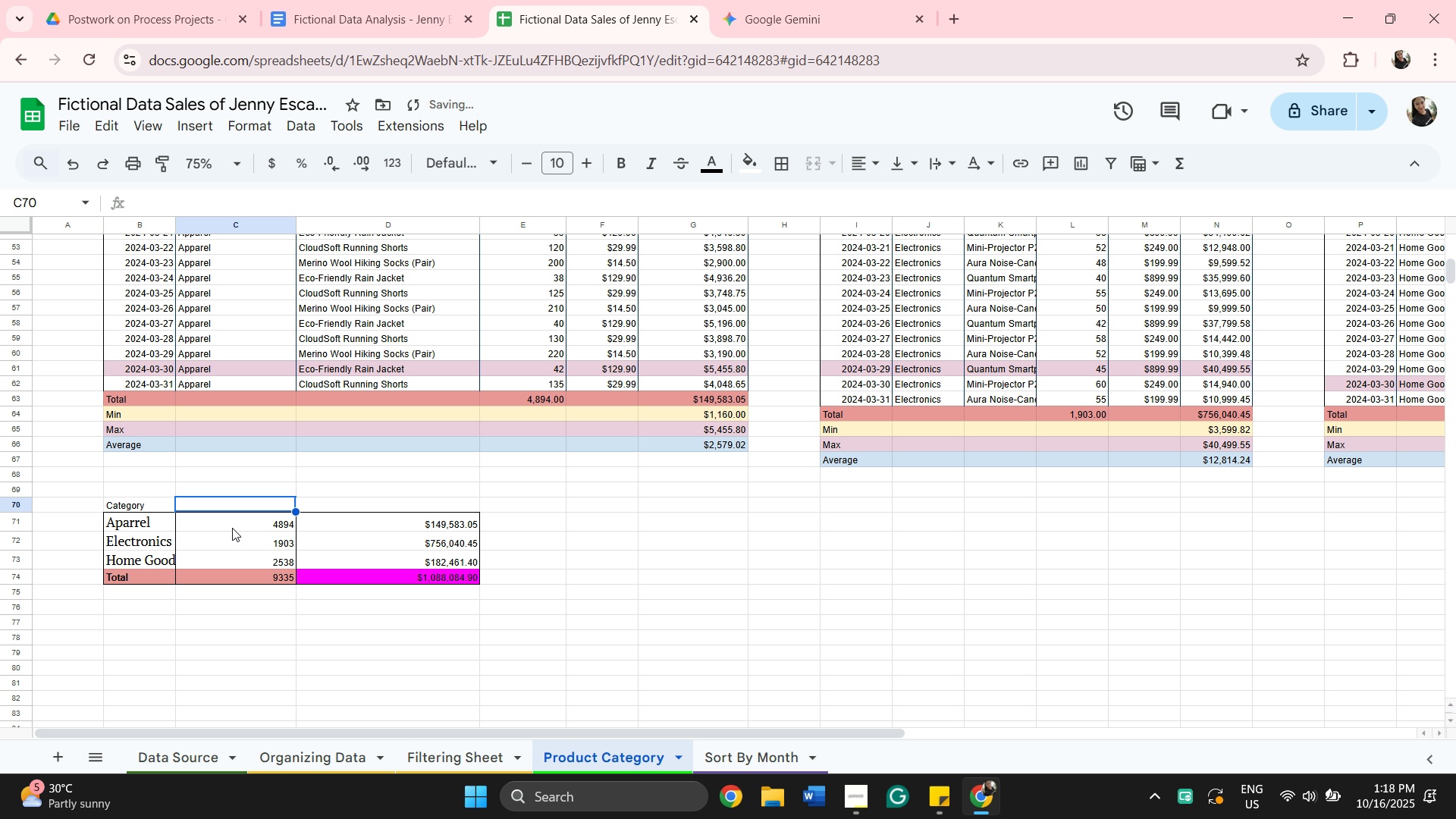 
type(unit)
 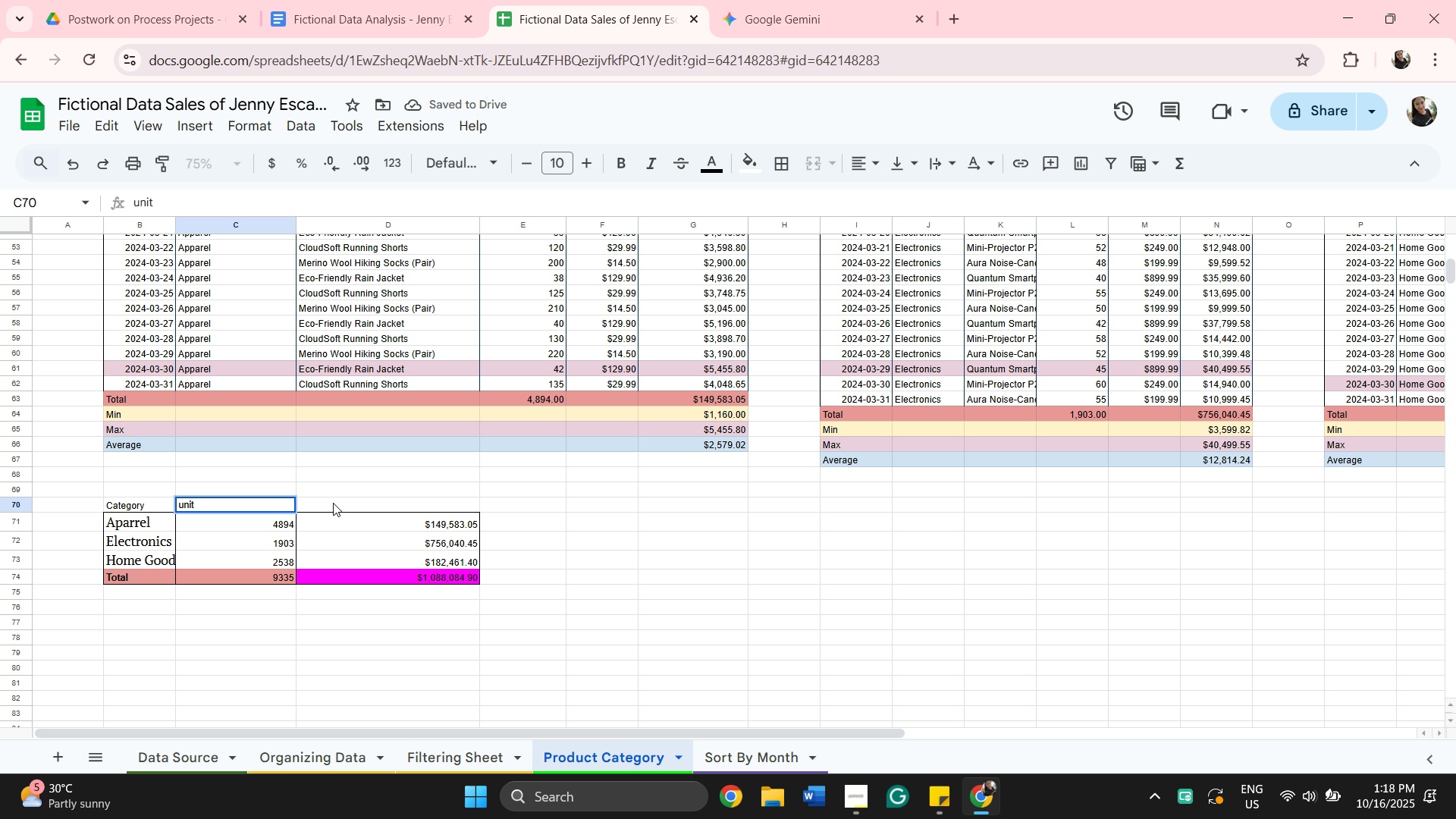 
left_click([333, 503])
 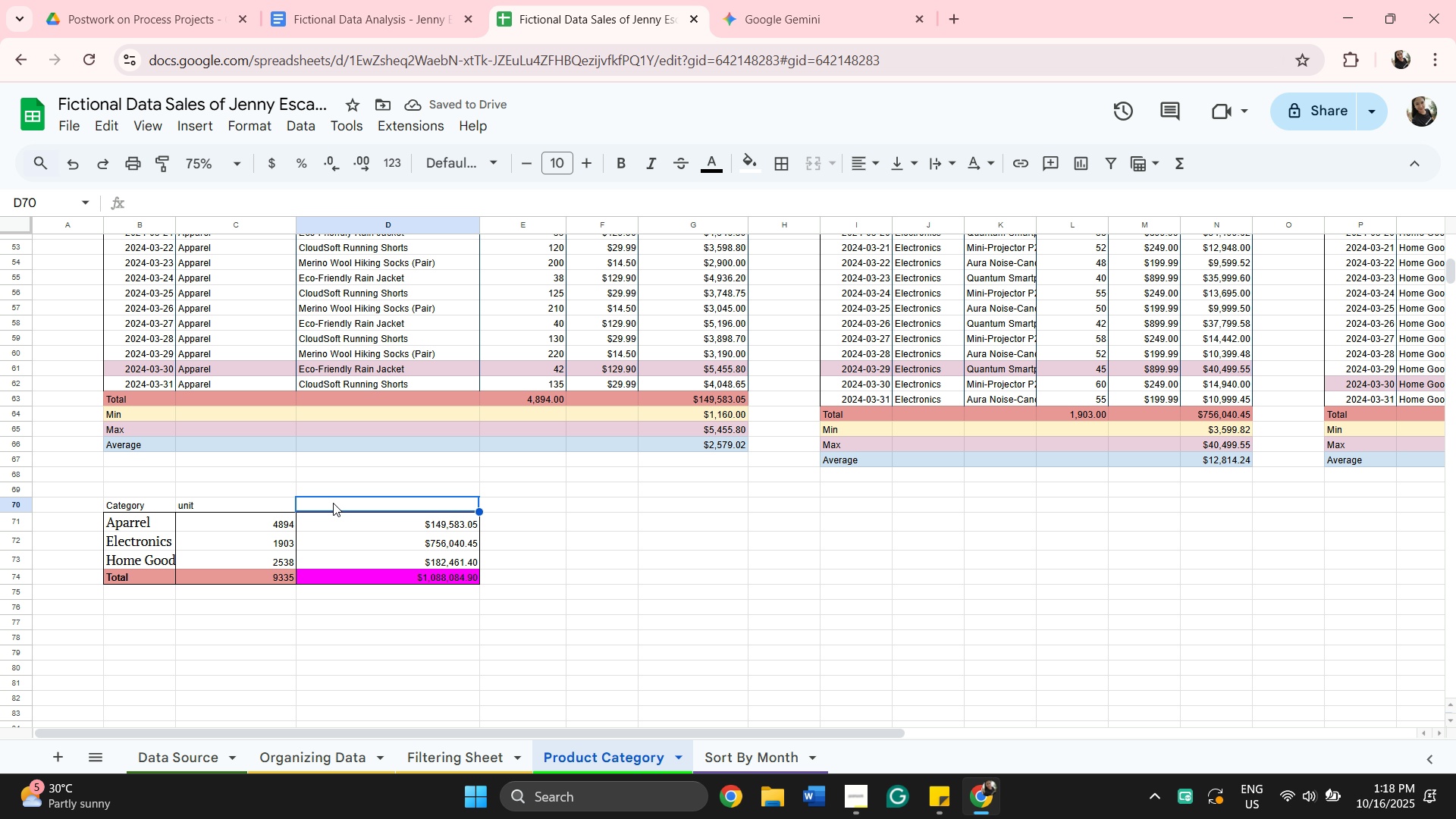 
type(sales)
 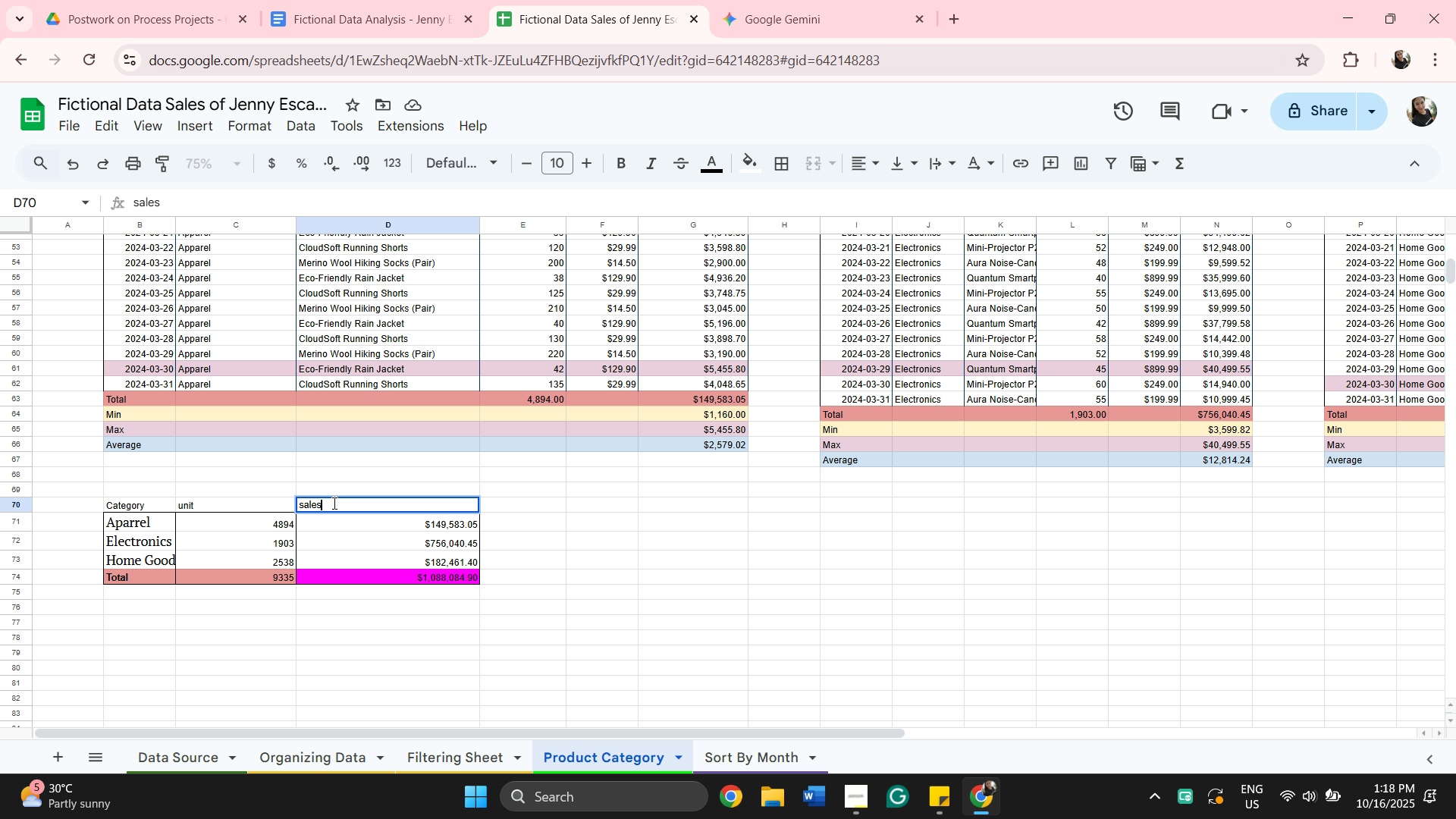 
wait(14.45)
 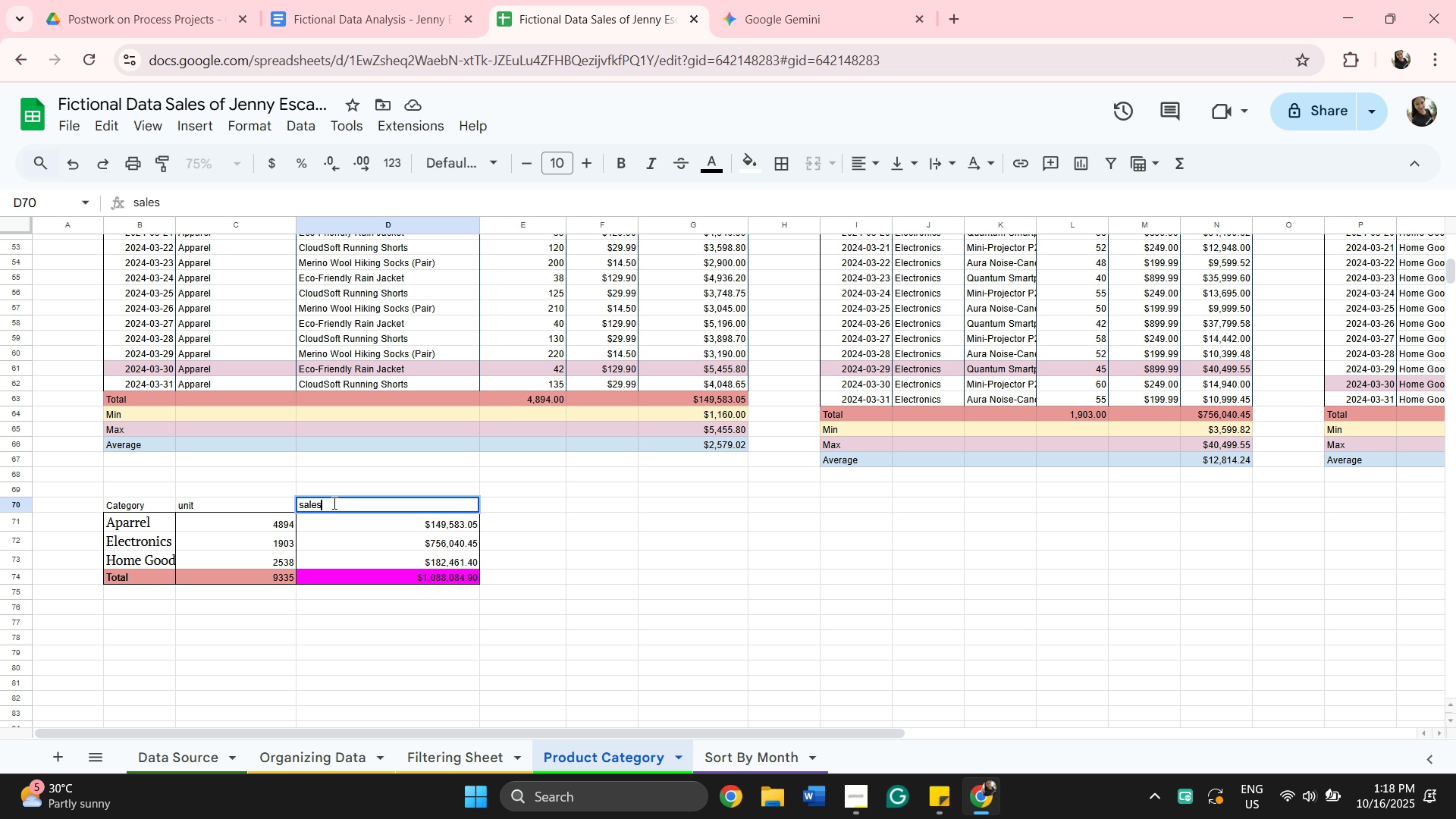 
left_click([152, 494])
 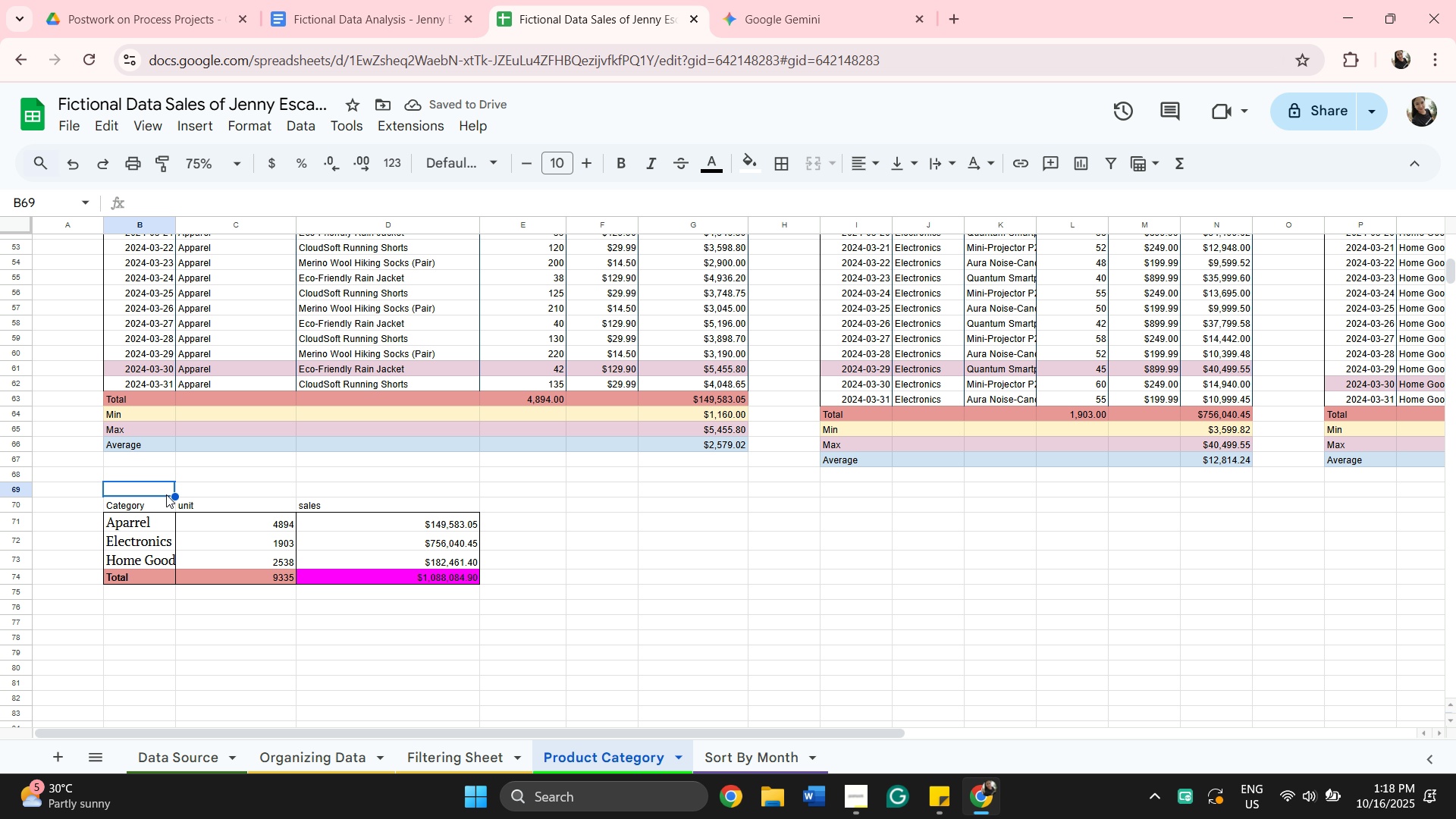 
scroll: coordinate [461, 549], scroll_direction: up, amount: 8.0
 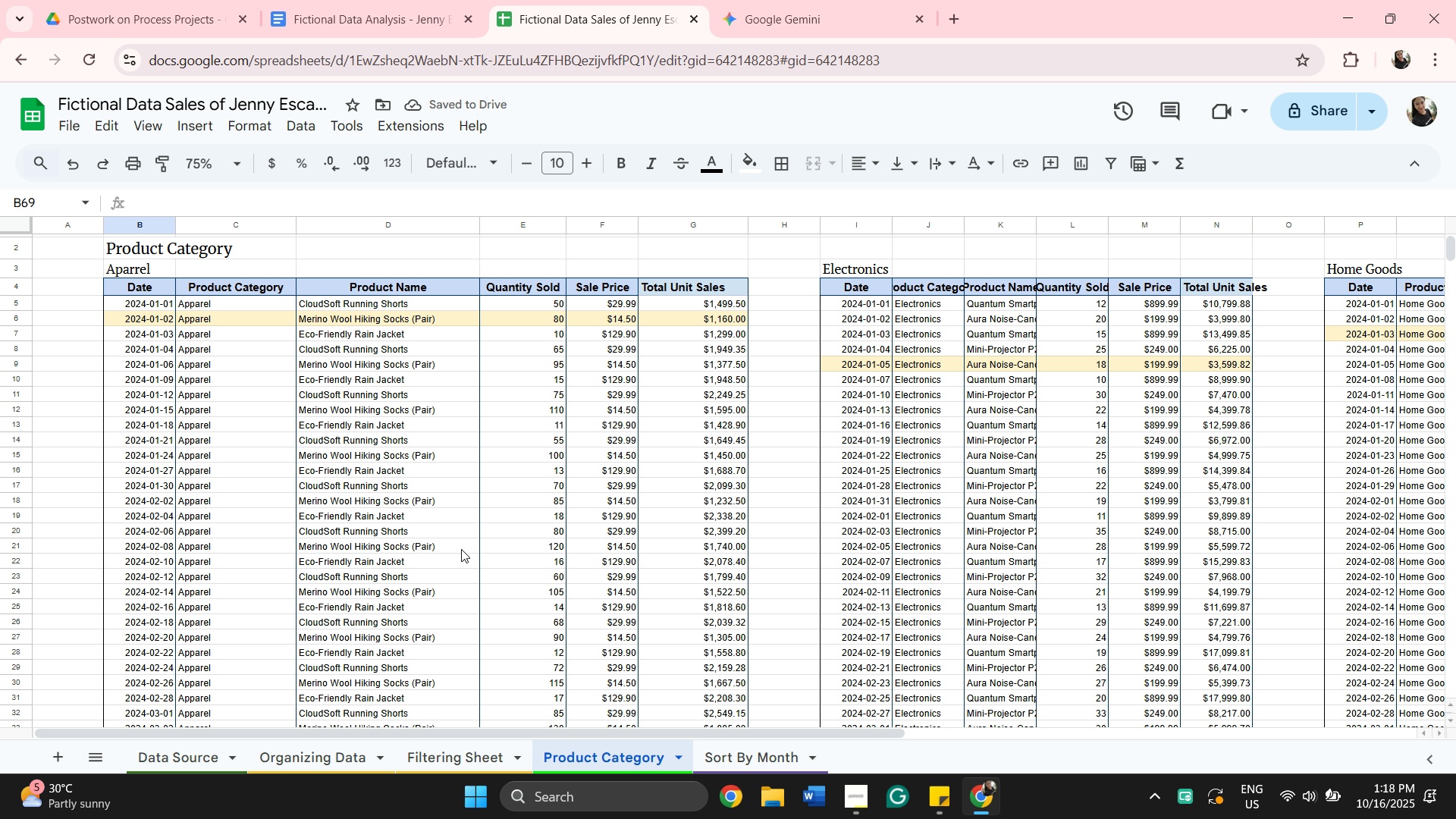 
scroll: coordinate [466, 558], scroll_direction: down, amount: 8.0